 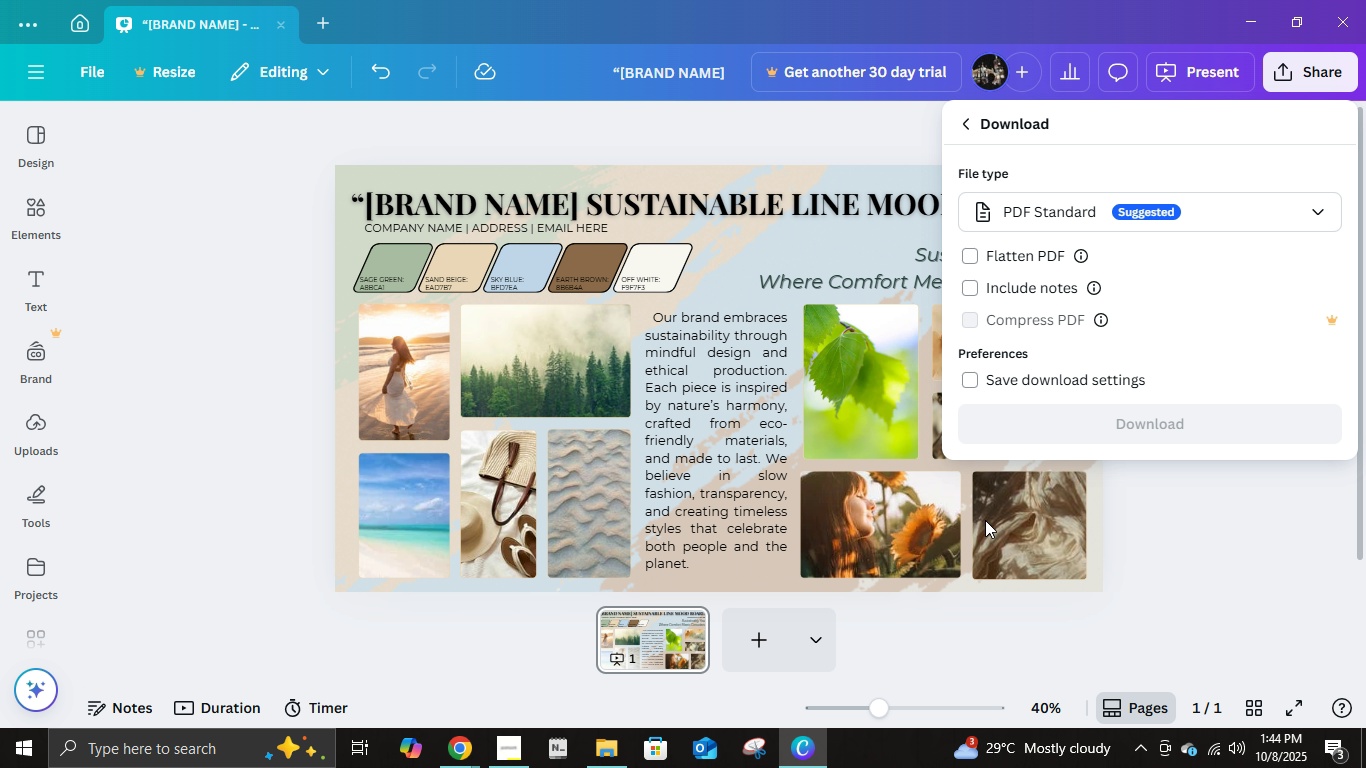 
double_click([1068, 225])
 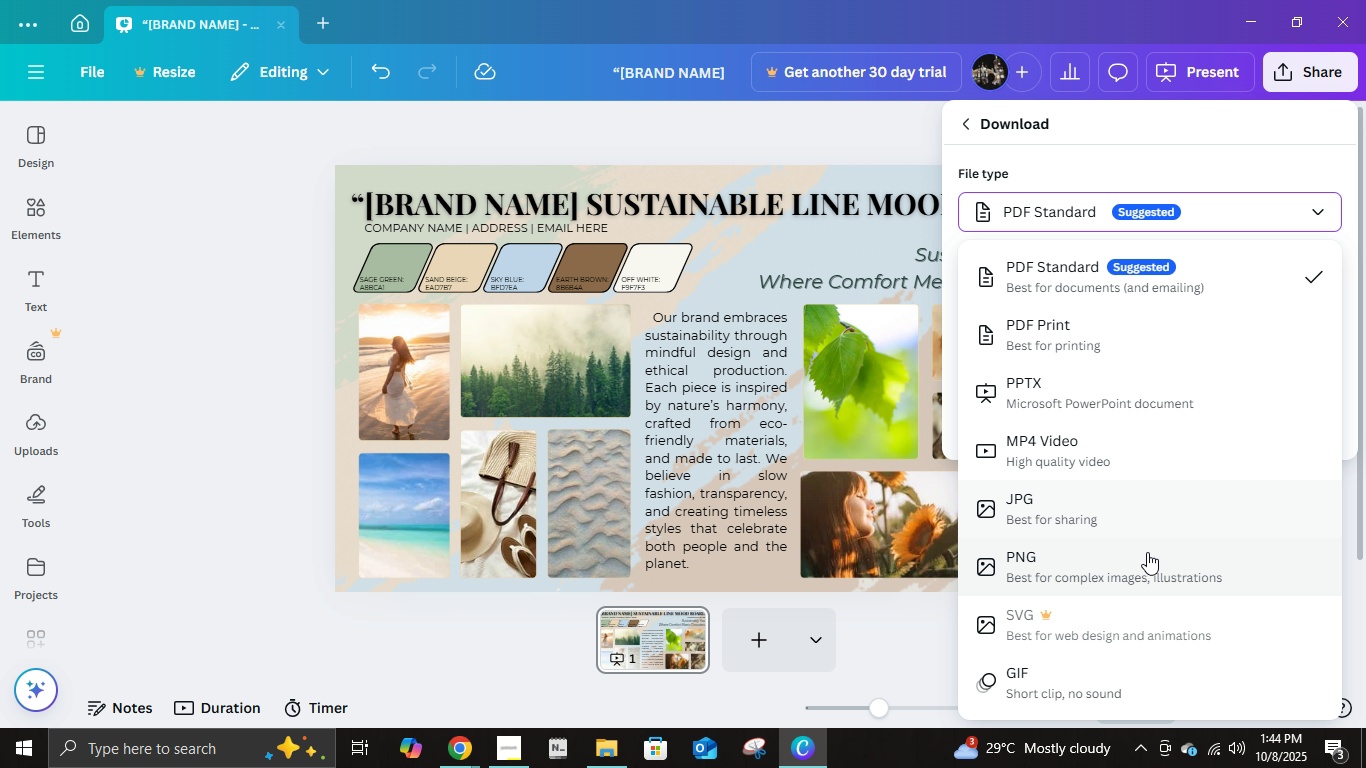 
scroll: coordinate [1122, 553], scroll_direction: down, amount: 1.0
 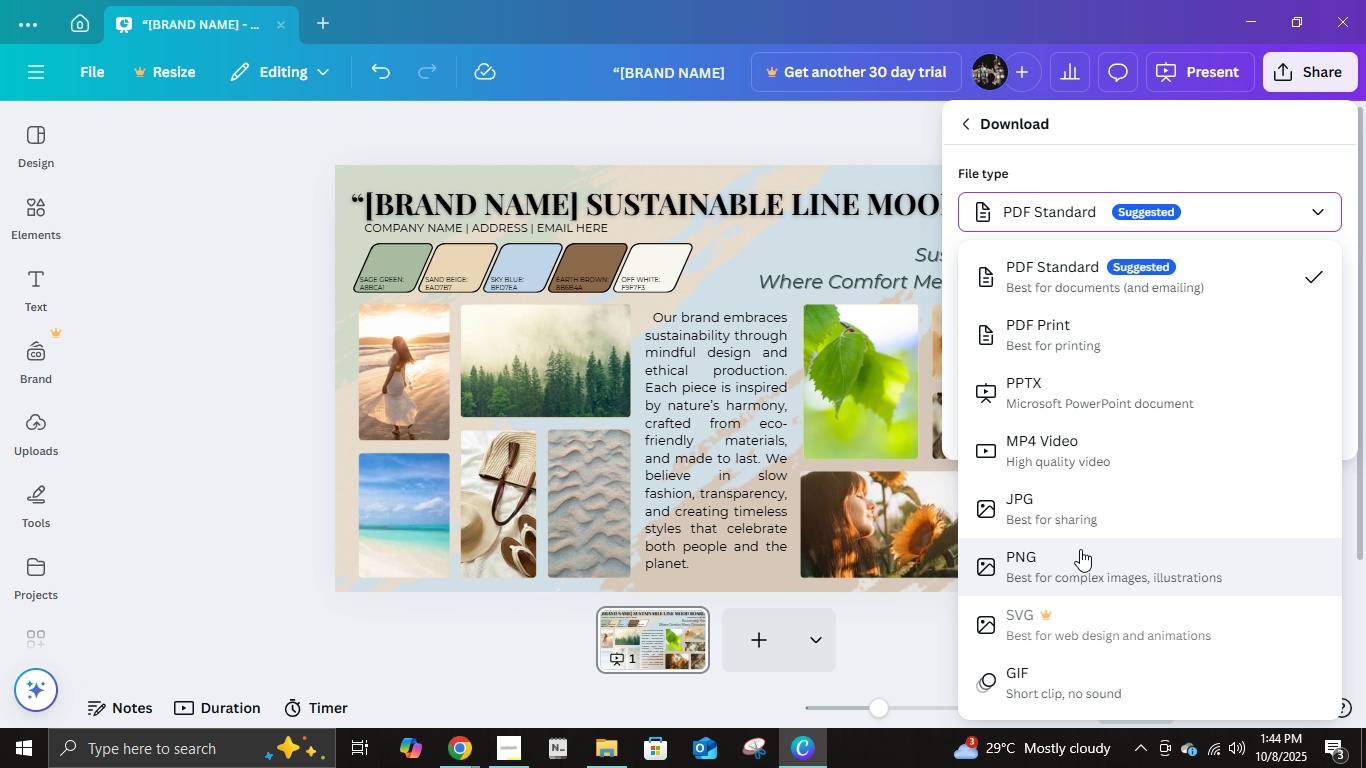 
left_click([1063, 562])
 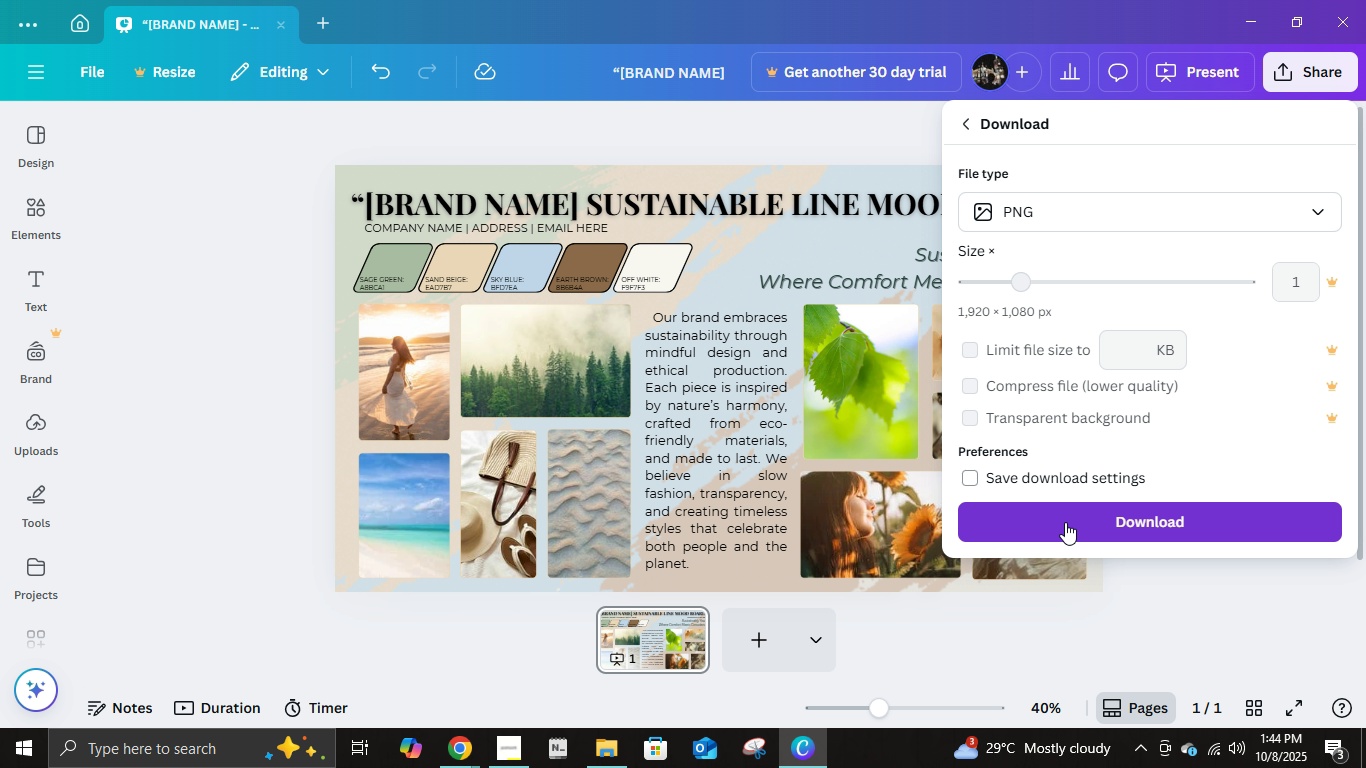 
left_click([1065, 522])
 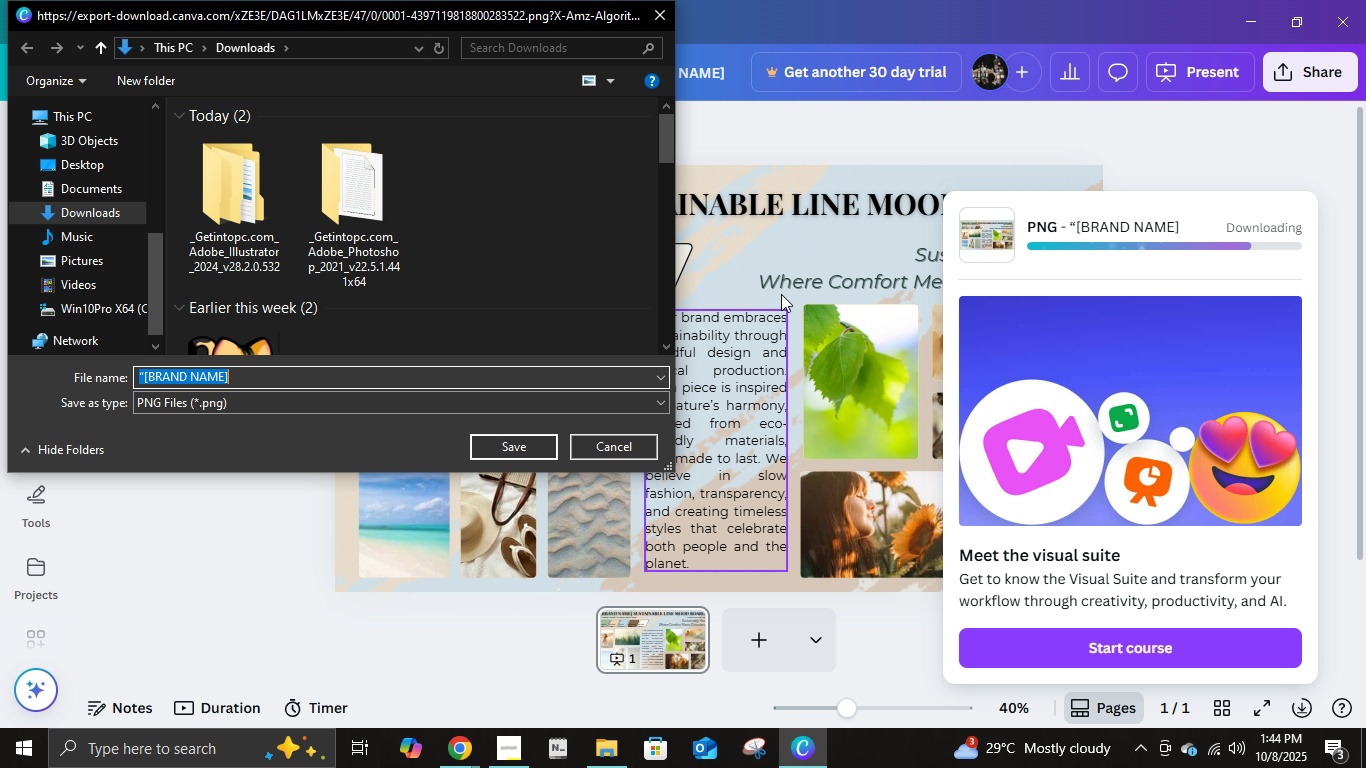 
wait(15.31)
 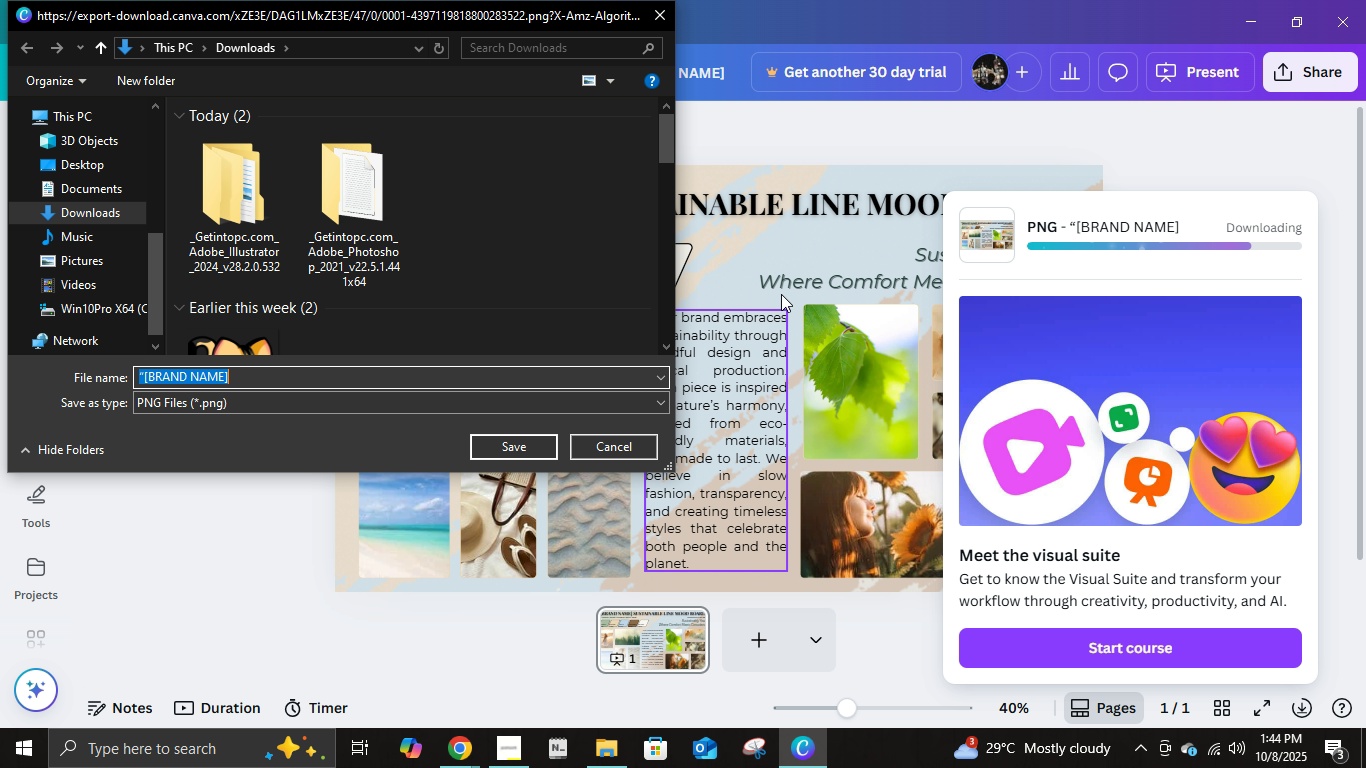 
left_click([111, 159])
 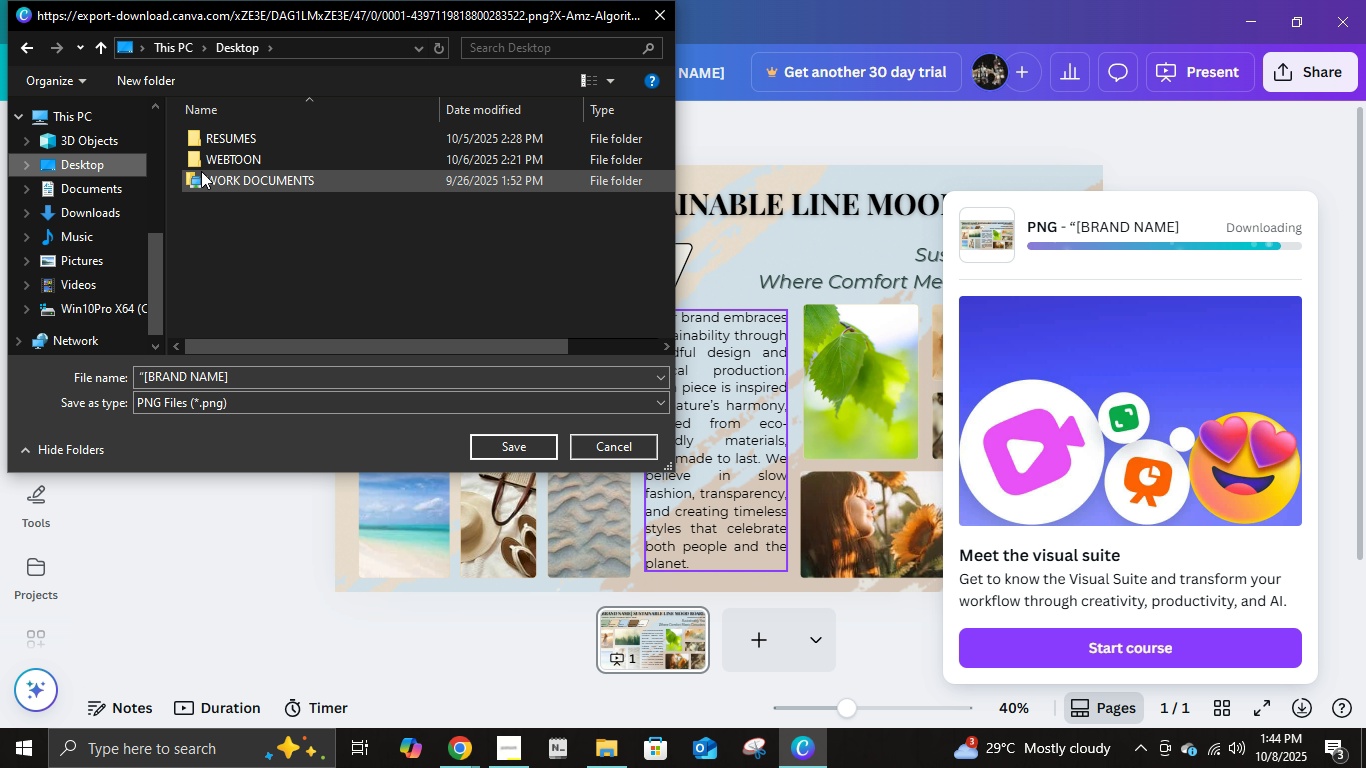 
left_click([201, 171])
 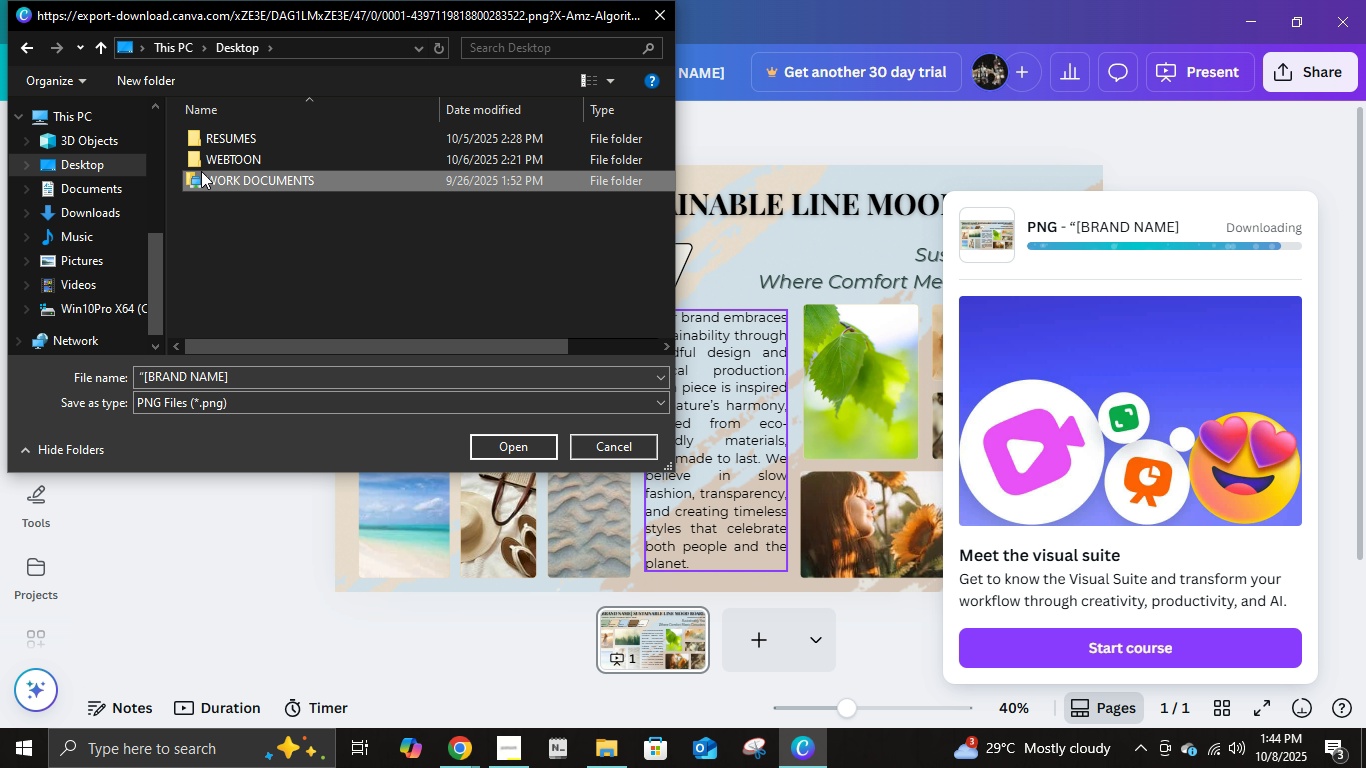 
double_click([201, 171])
 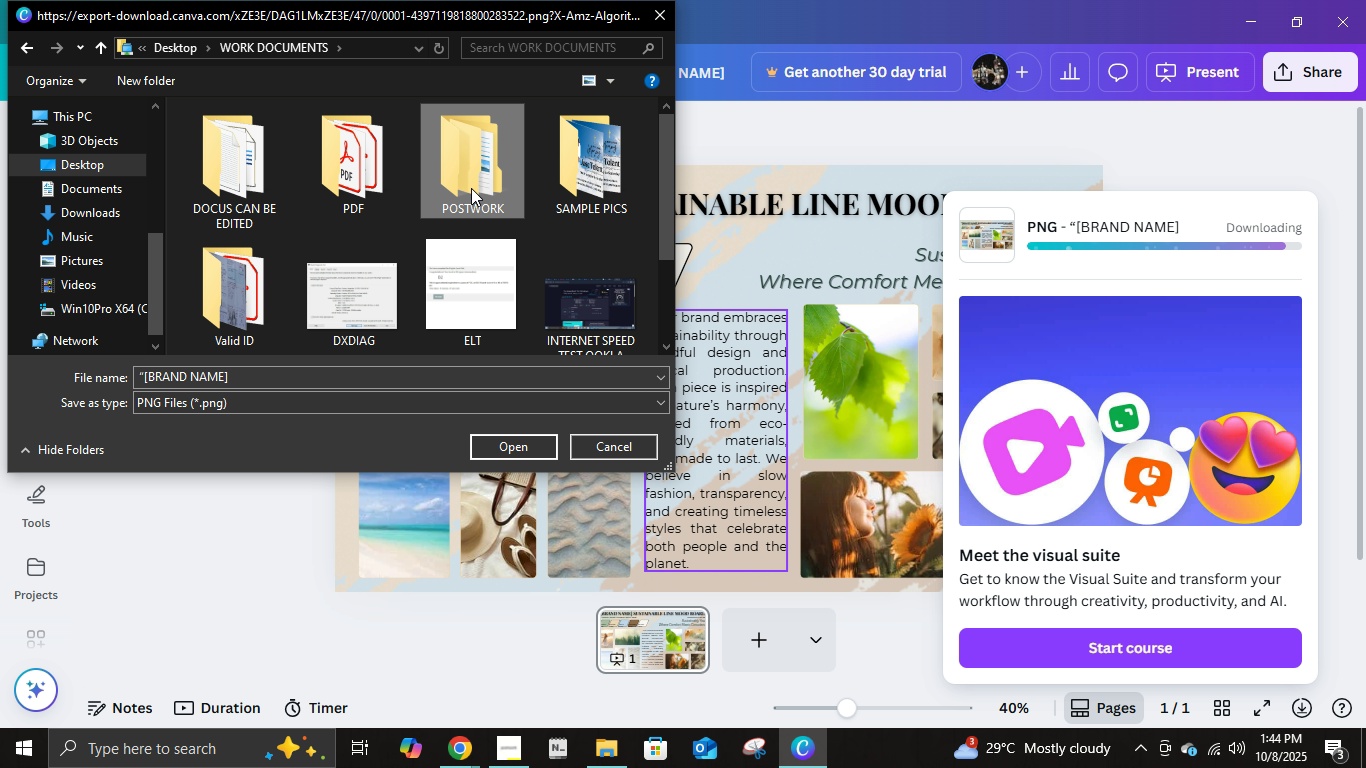 
double_click([471, 188])
 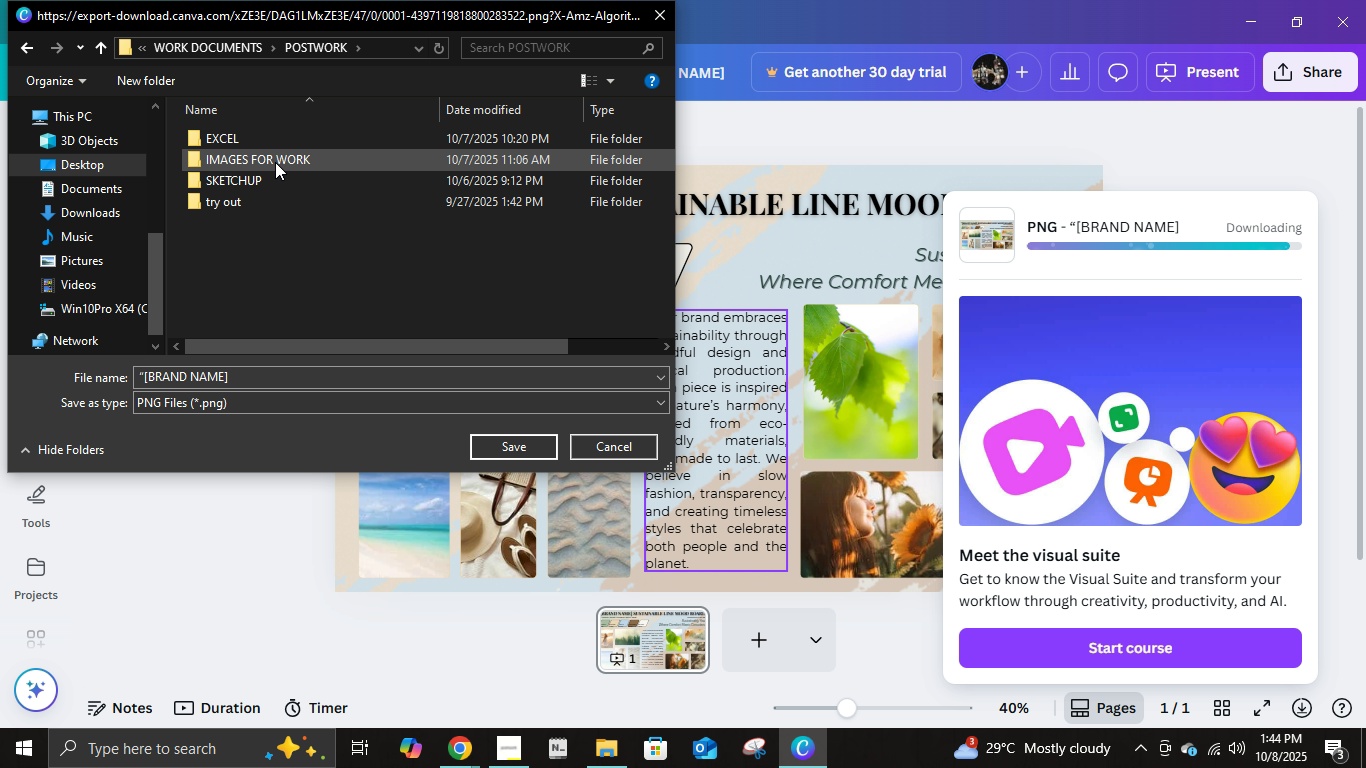 
double_click([275, 162])
 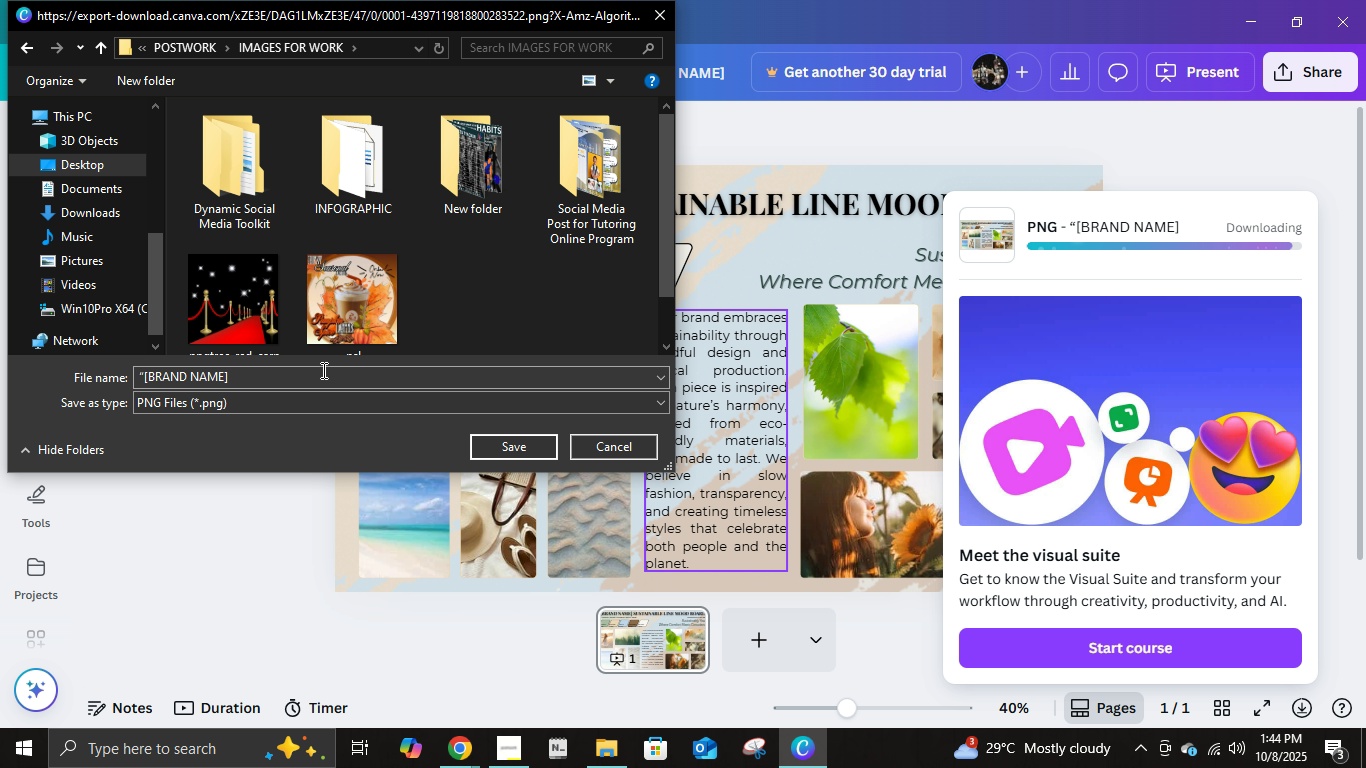 
left_click([322, 380])
 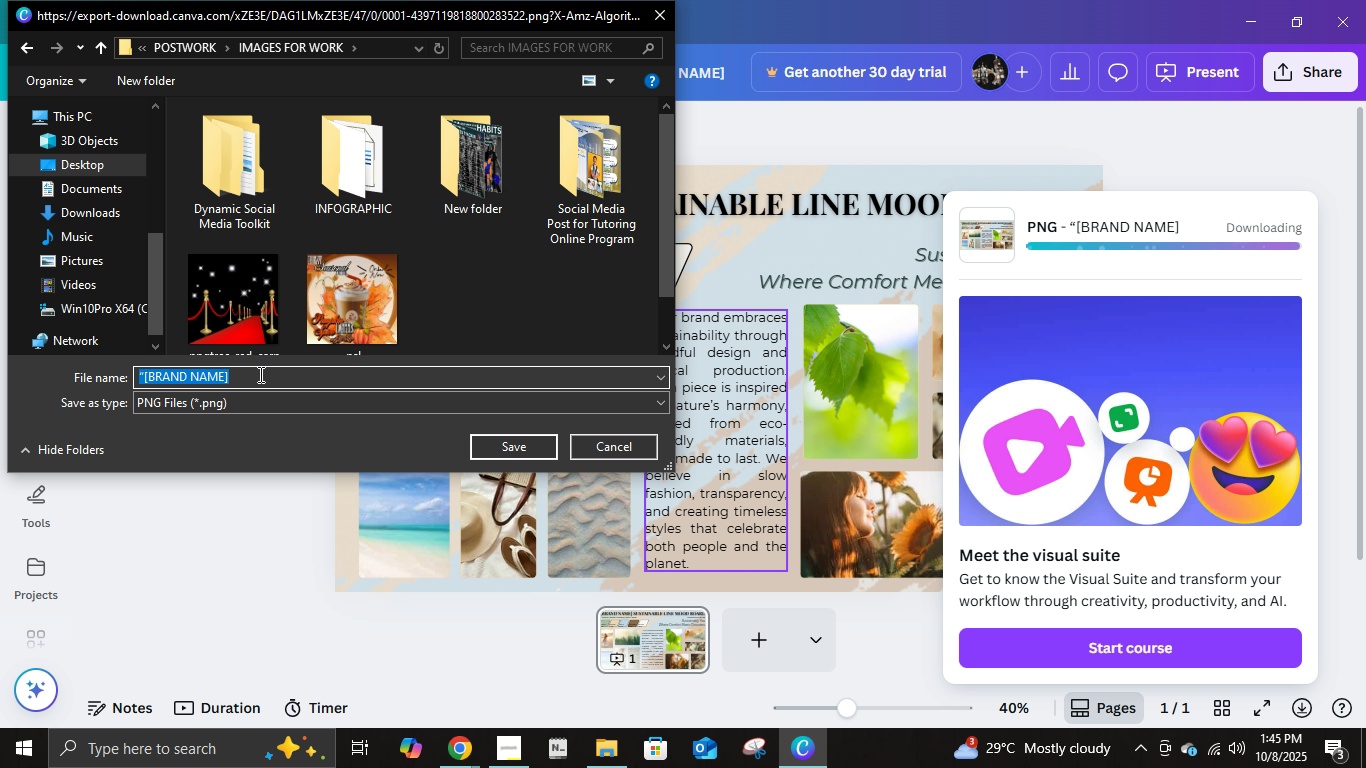 
wait(48.53)
 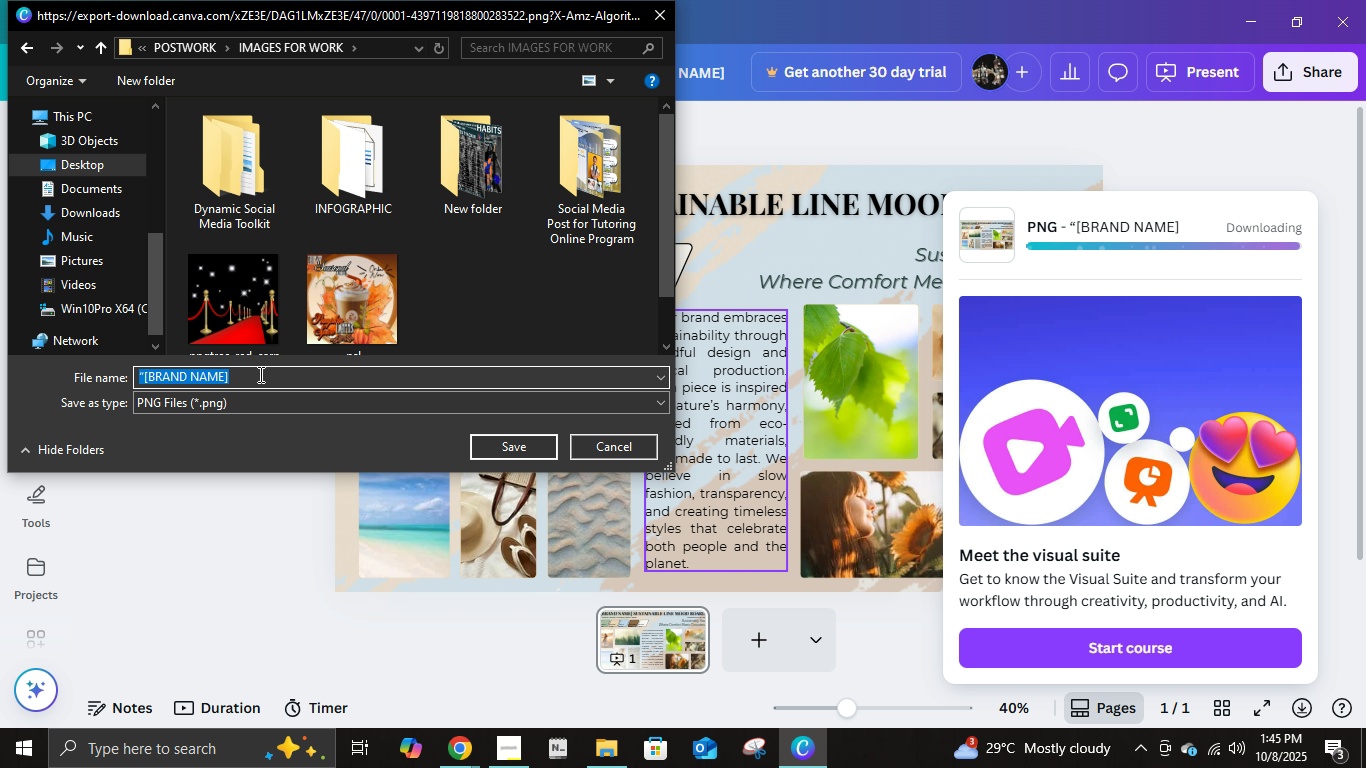 
mouse_move([143, 338])